 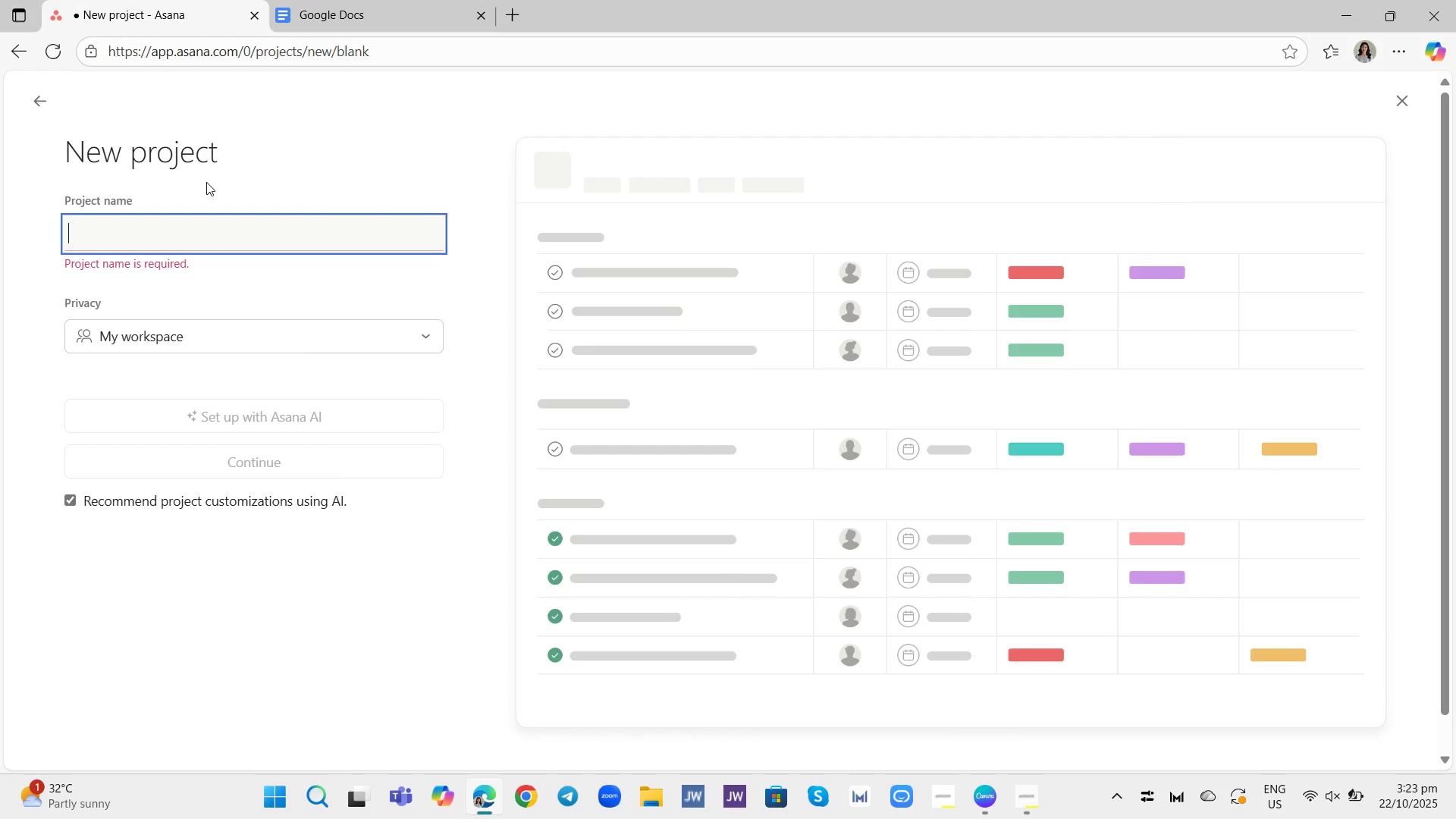 
key(Control+V)
 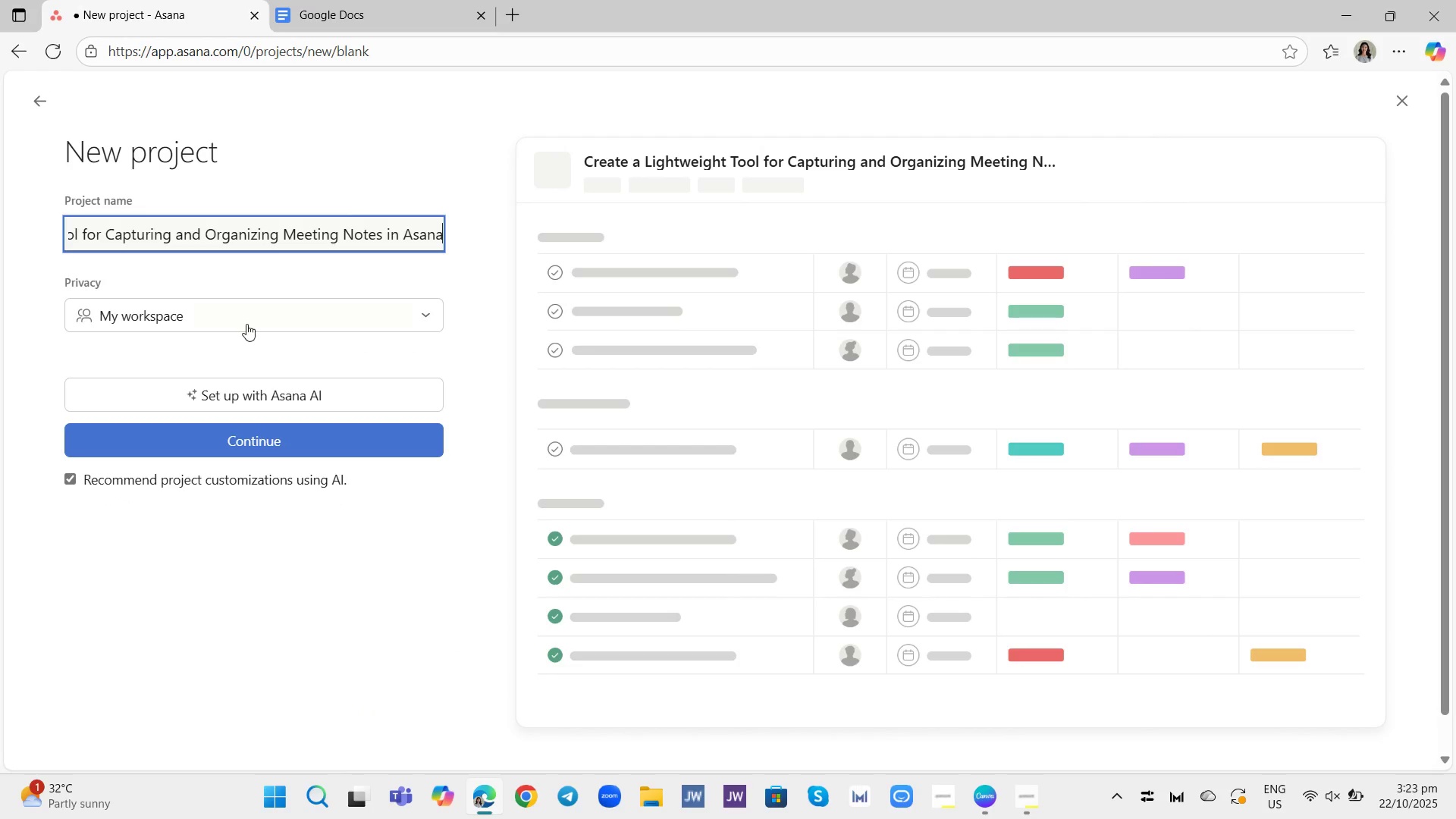 
left_click([246, 324])
 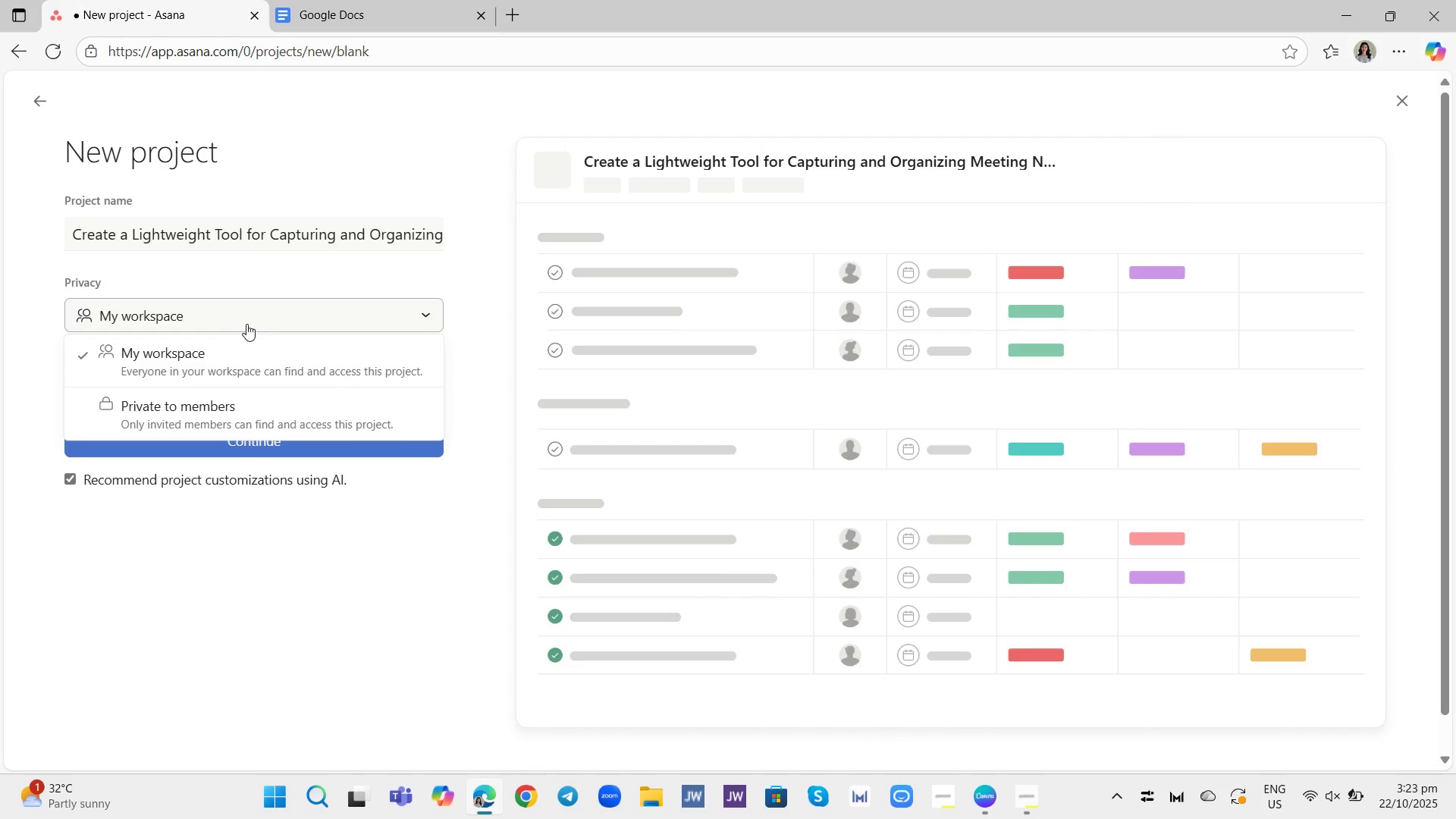 
left_click([246, 324])
 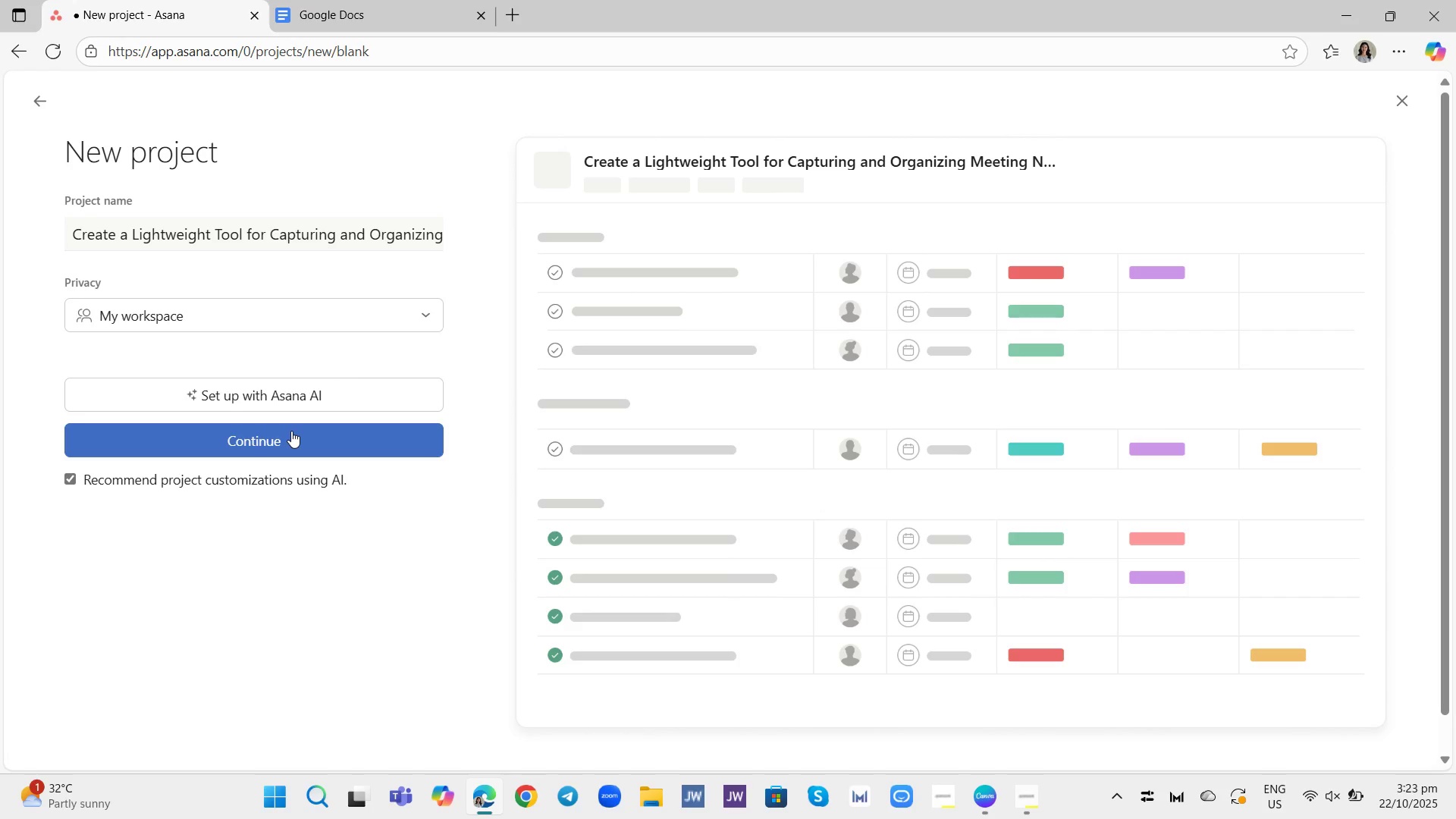 
left_click([291, 431])
 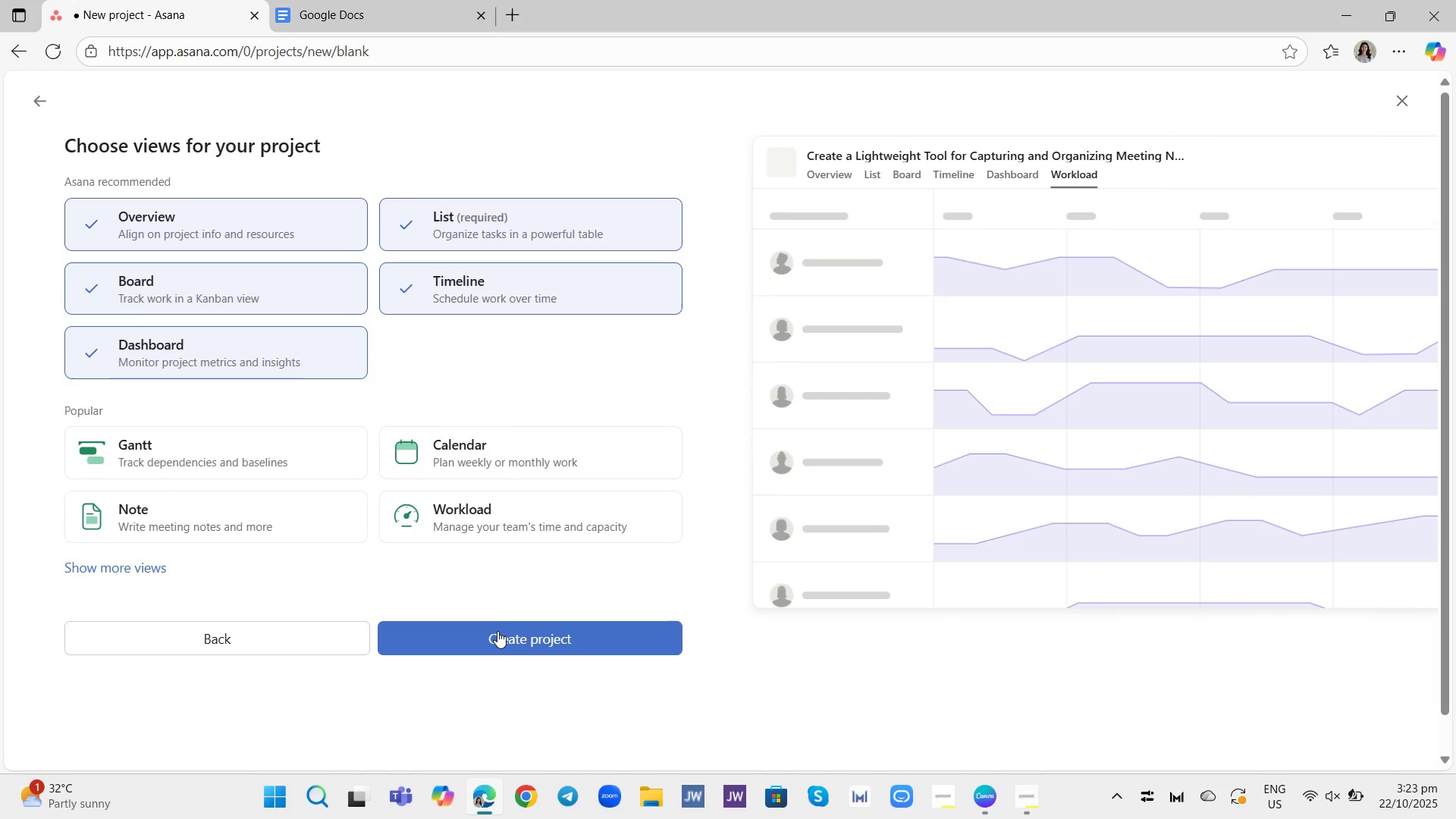 
left_click([503, 635])
 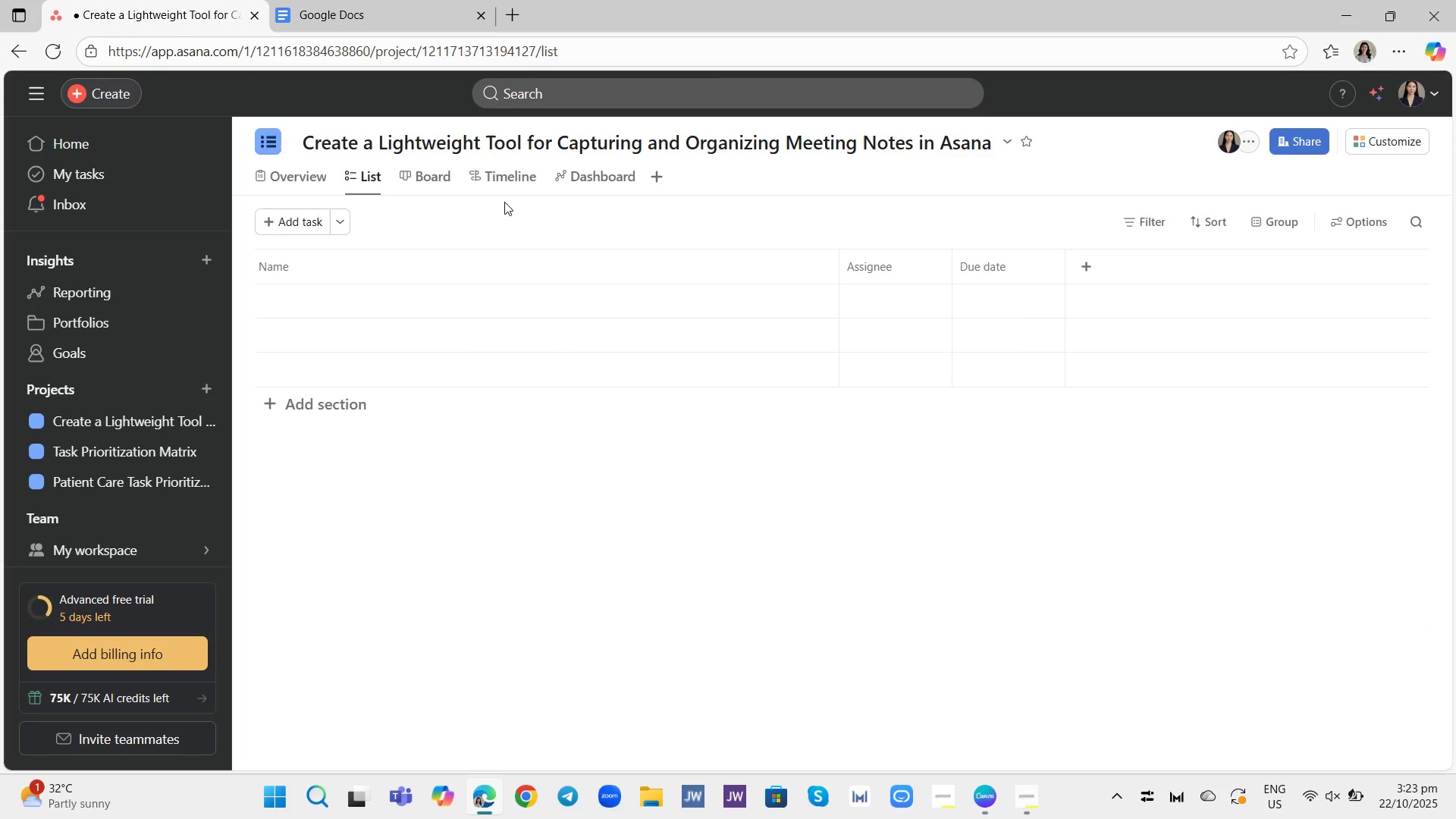 
left_click([439, 177])
 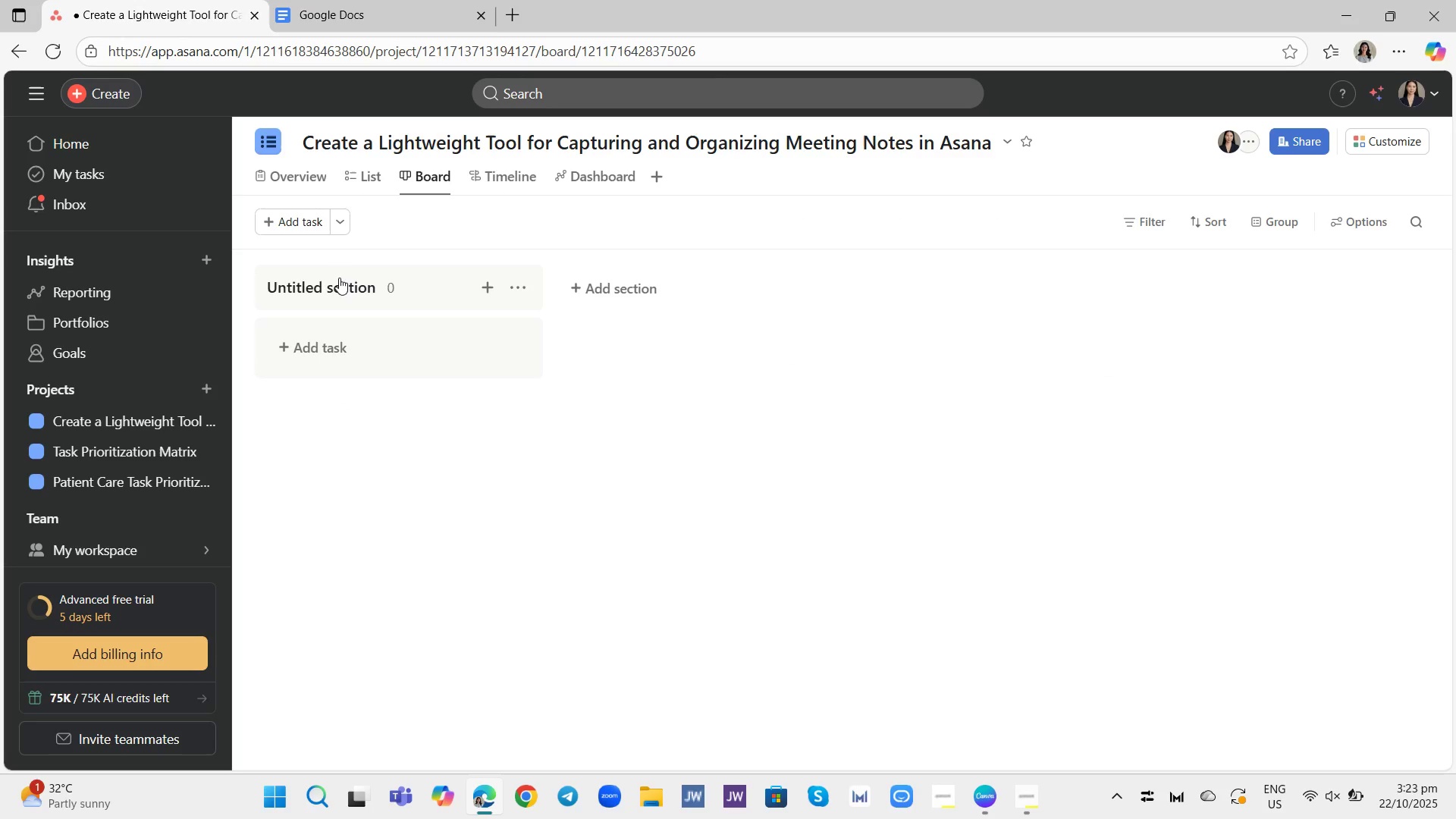 
left_click([355, 293])
 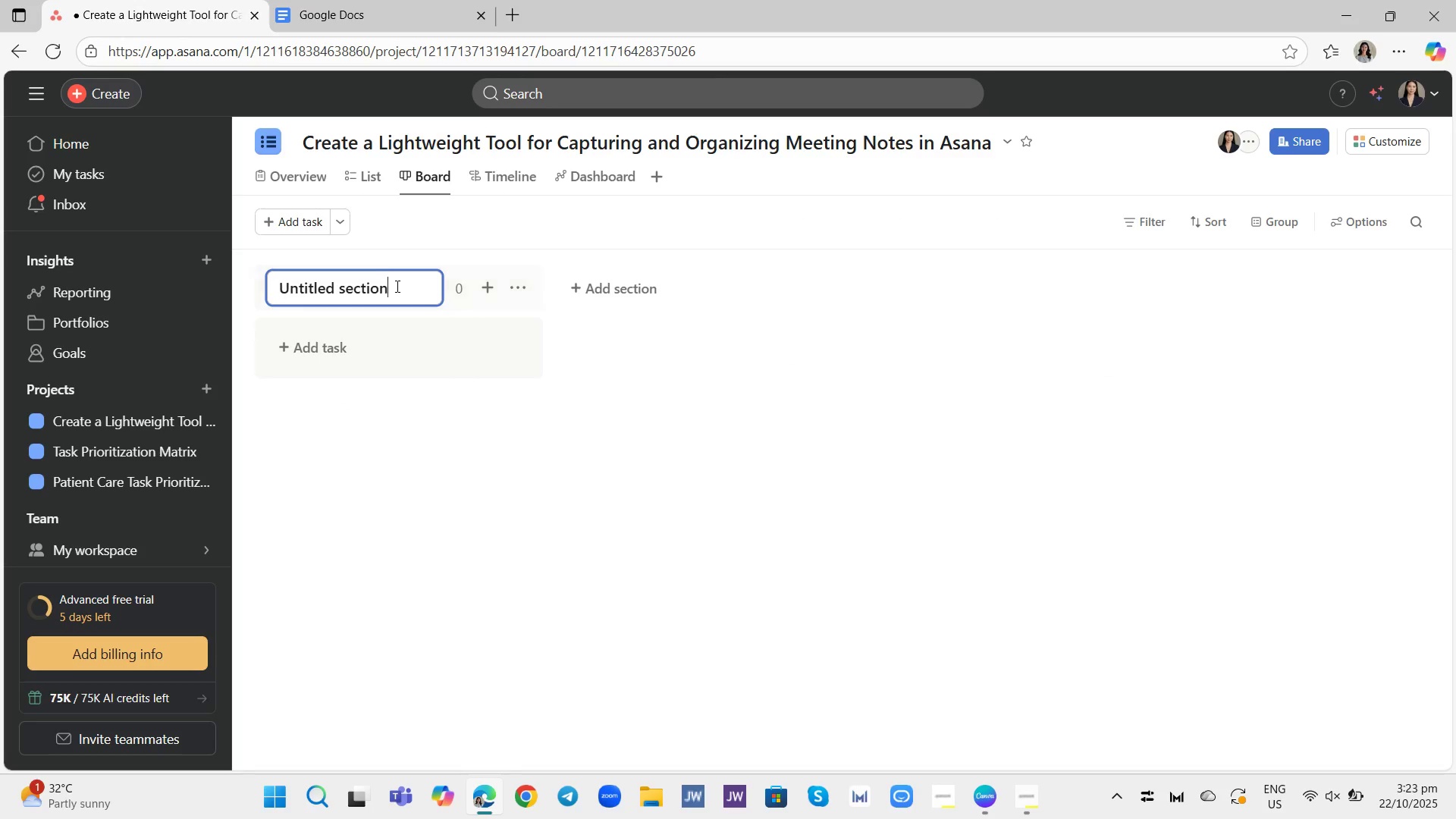 
left_click([396, 286])
 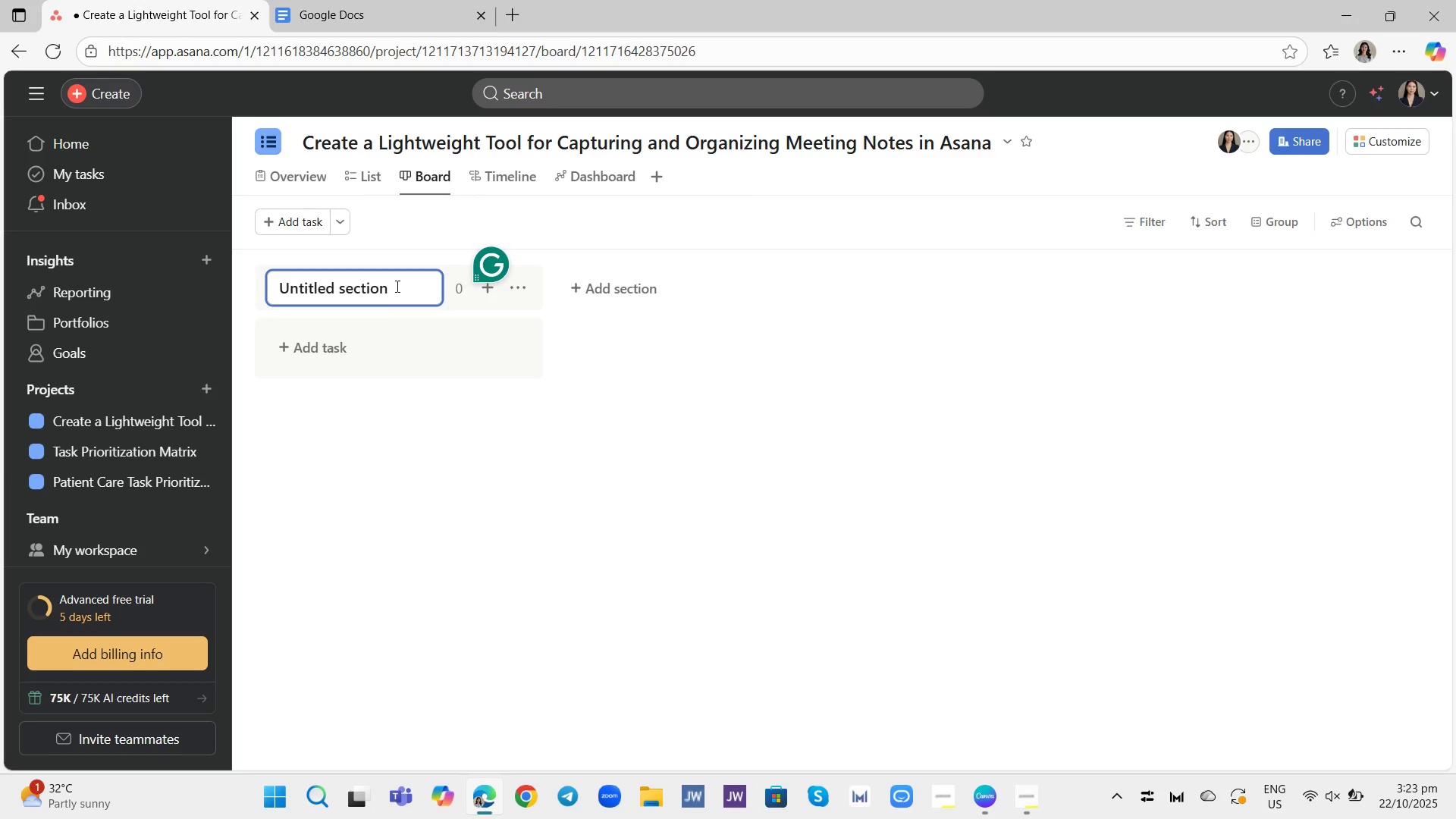 
hold_key(key=Backspace, duration=1.52)
 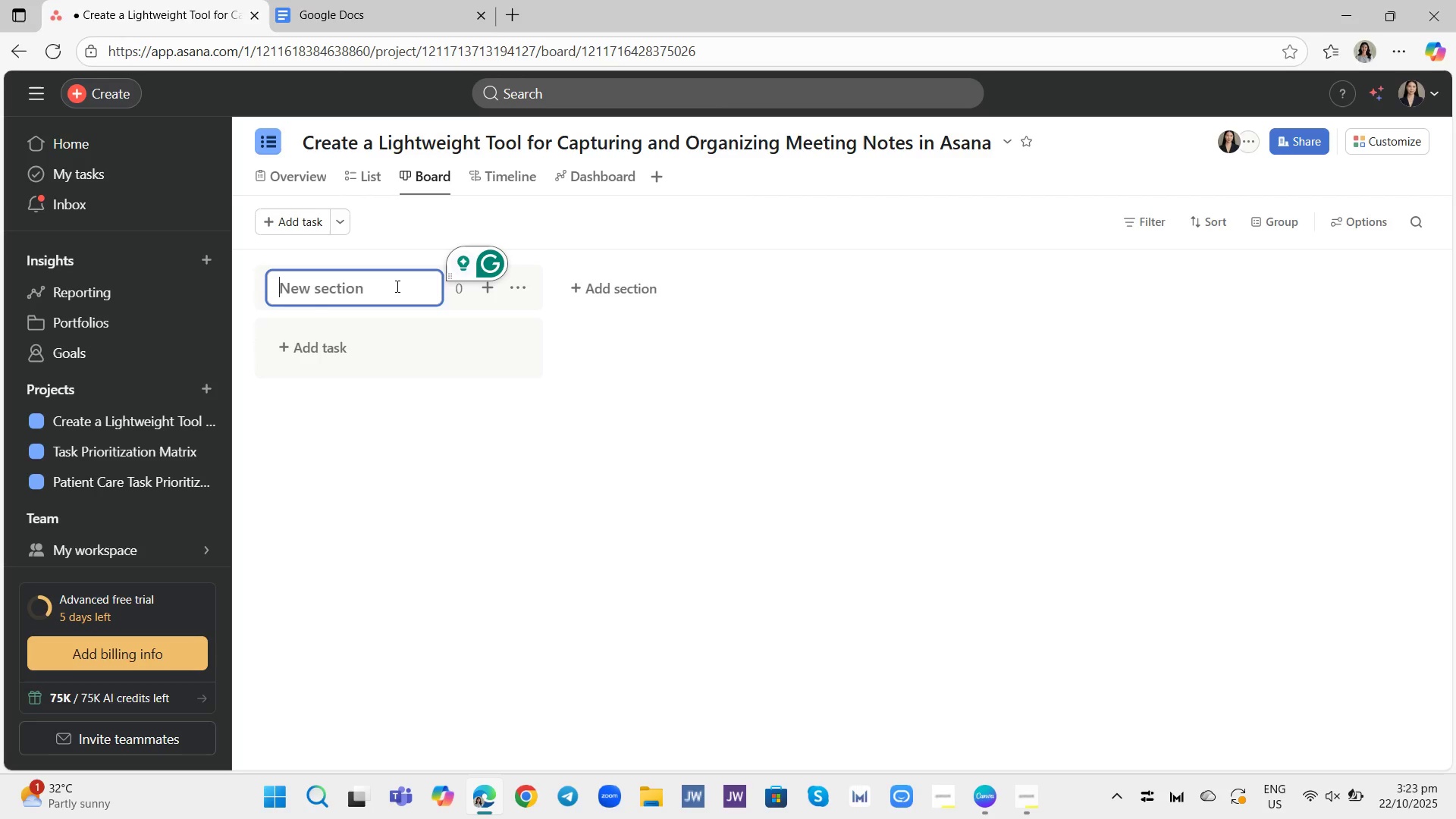 
hold_key(key=Backspace, duration=0.34)
 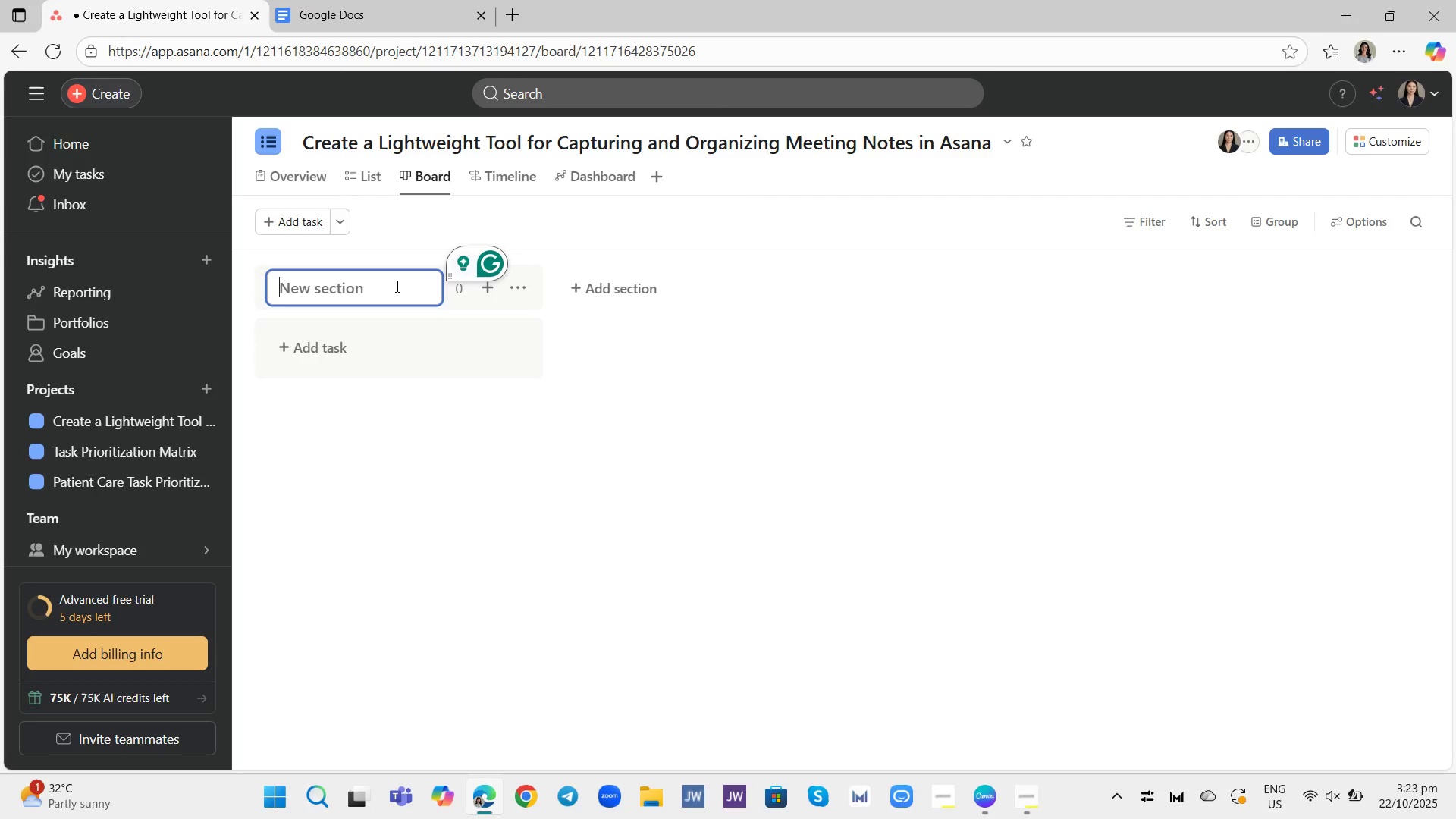 
type(TO )
key(Backspace)
key(Backspace)
type(o DO)
key(Backspace)
type(op)
key(Backspace)
 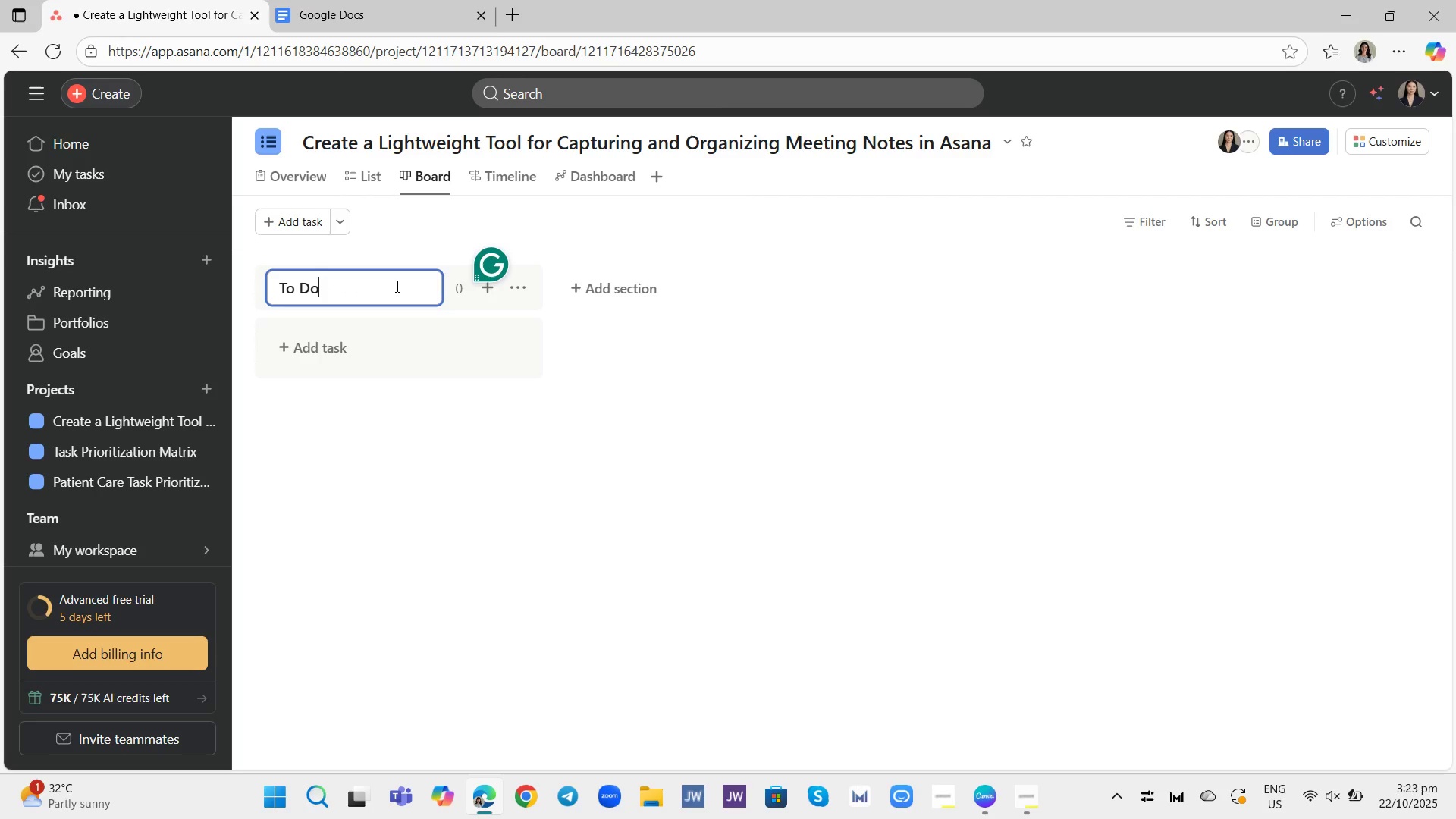 
left_click([582, 283])
 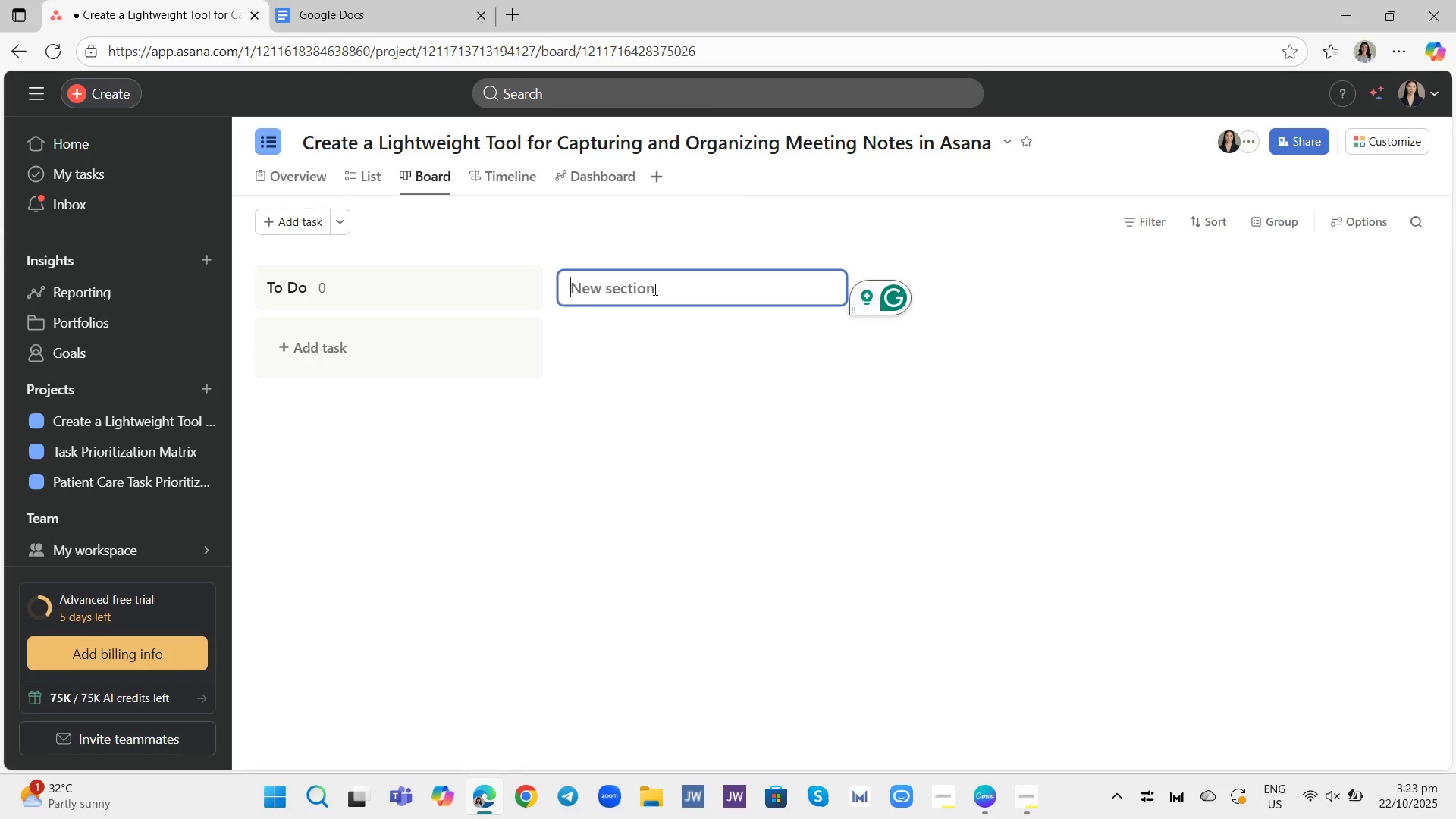 
type(In Progress)
 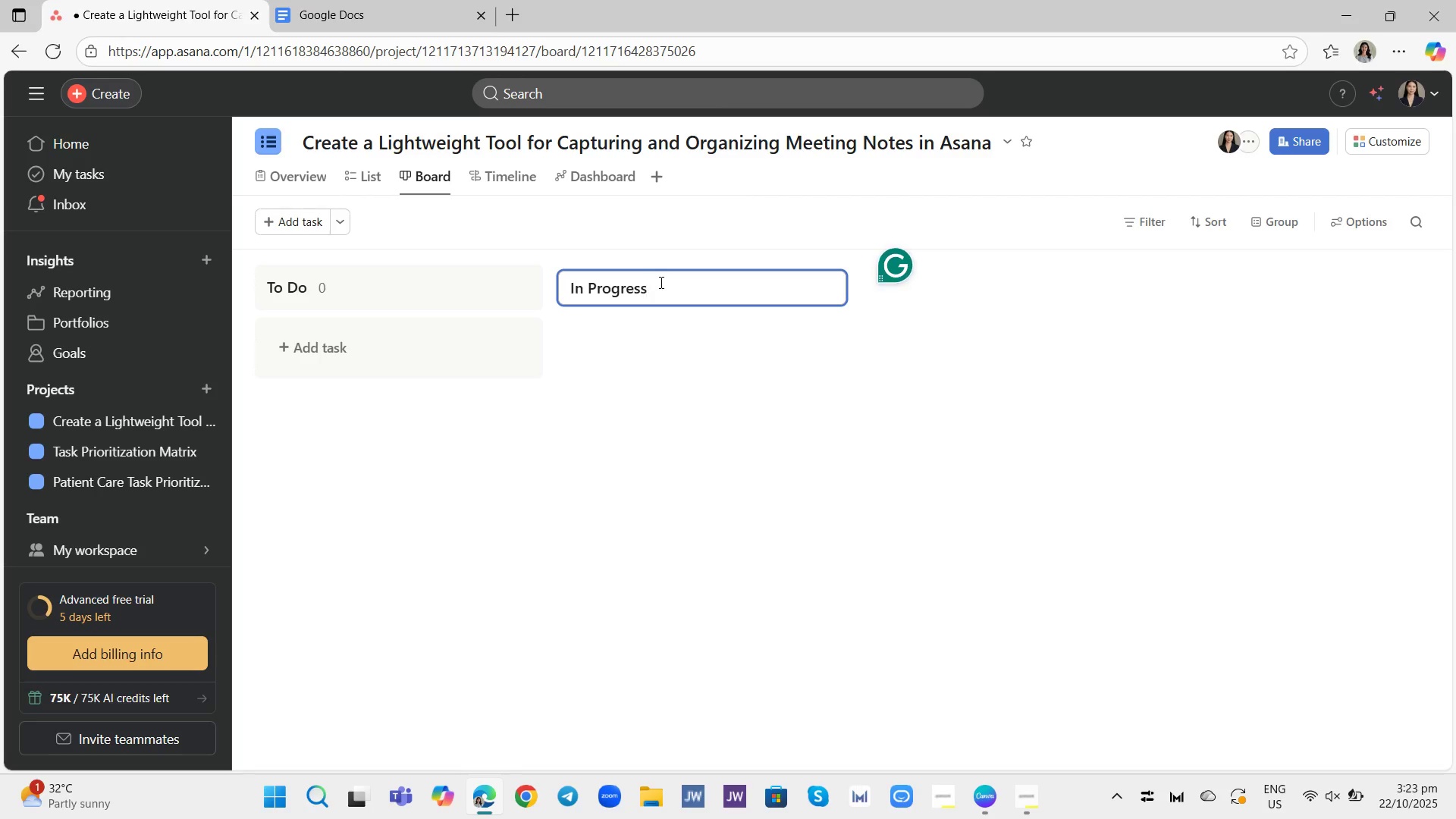 
key(Enter)
 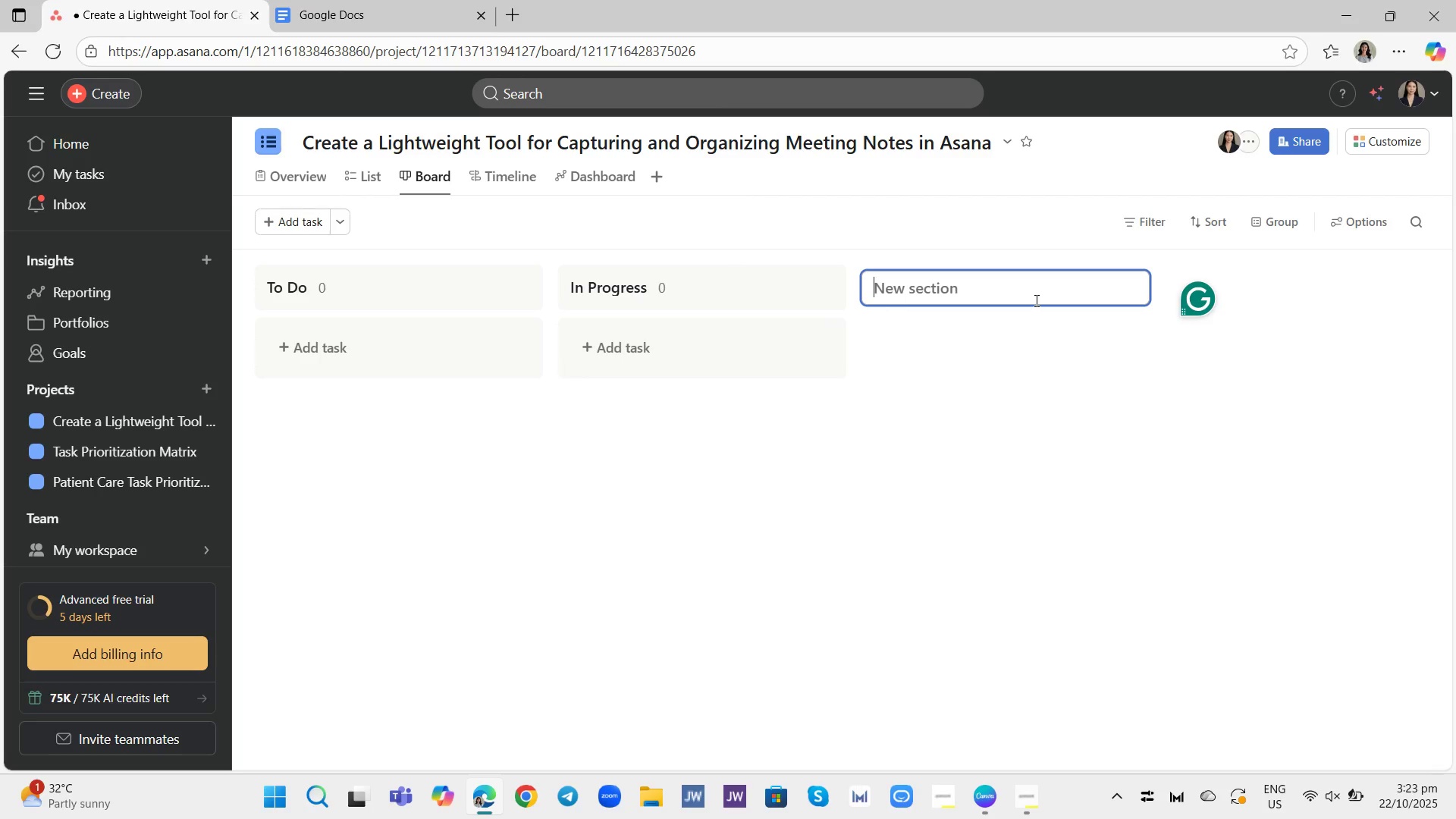 
left_click([1035, 300])
 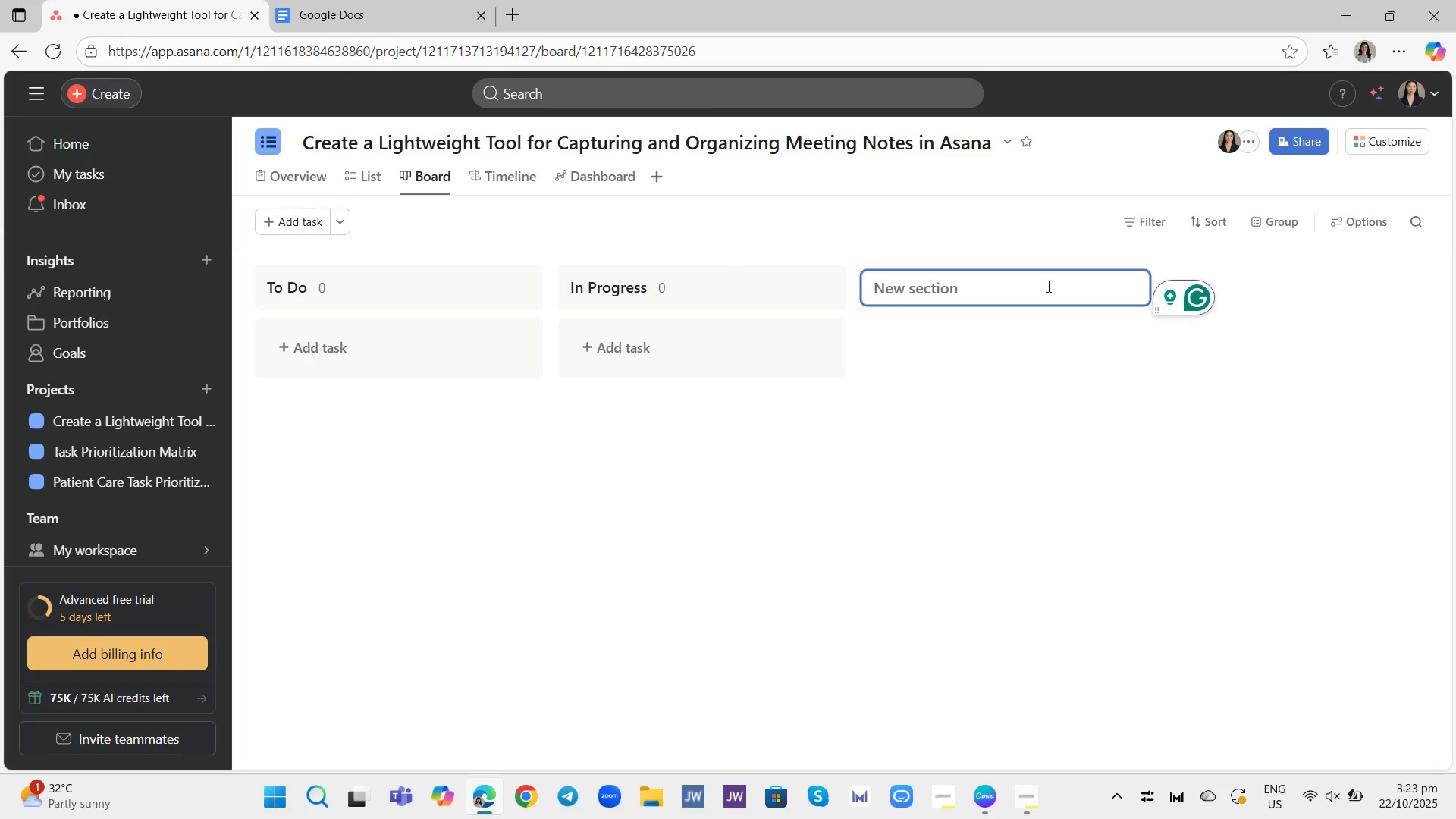 
type(Completed)
 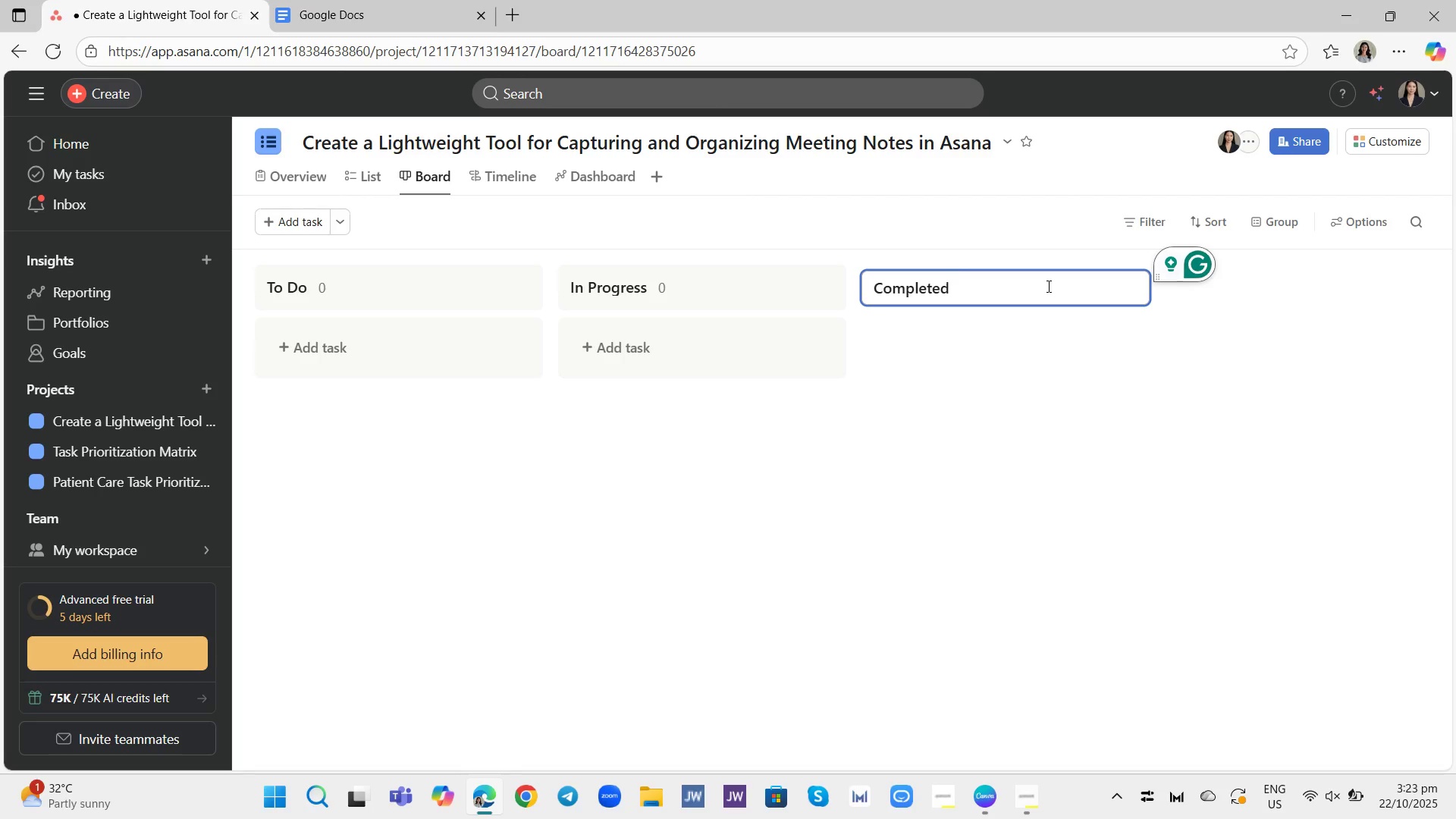 
key(Enter)
 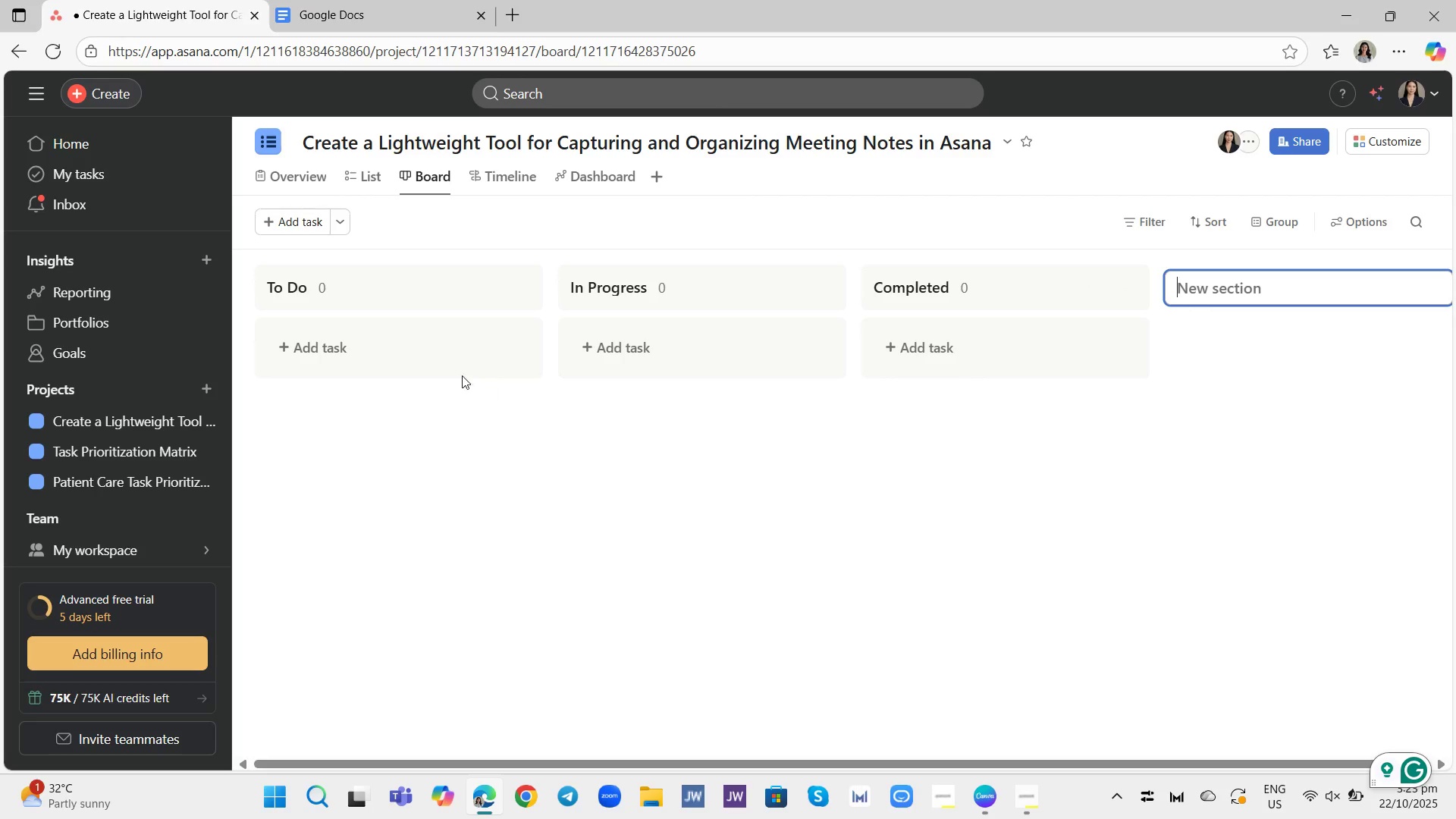 
left_click([337, 346])
 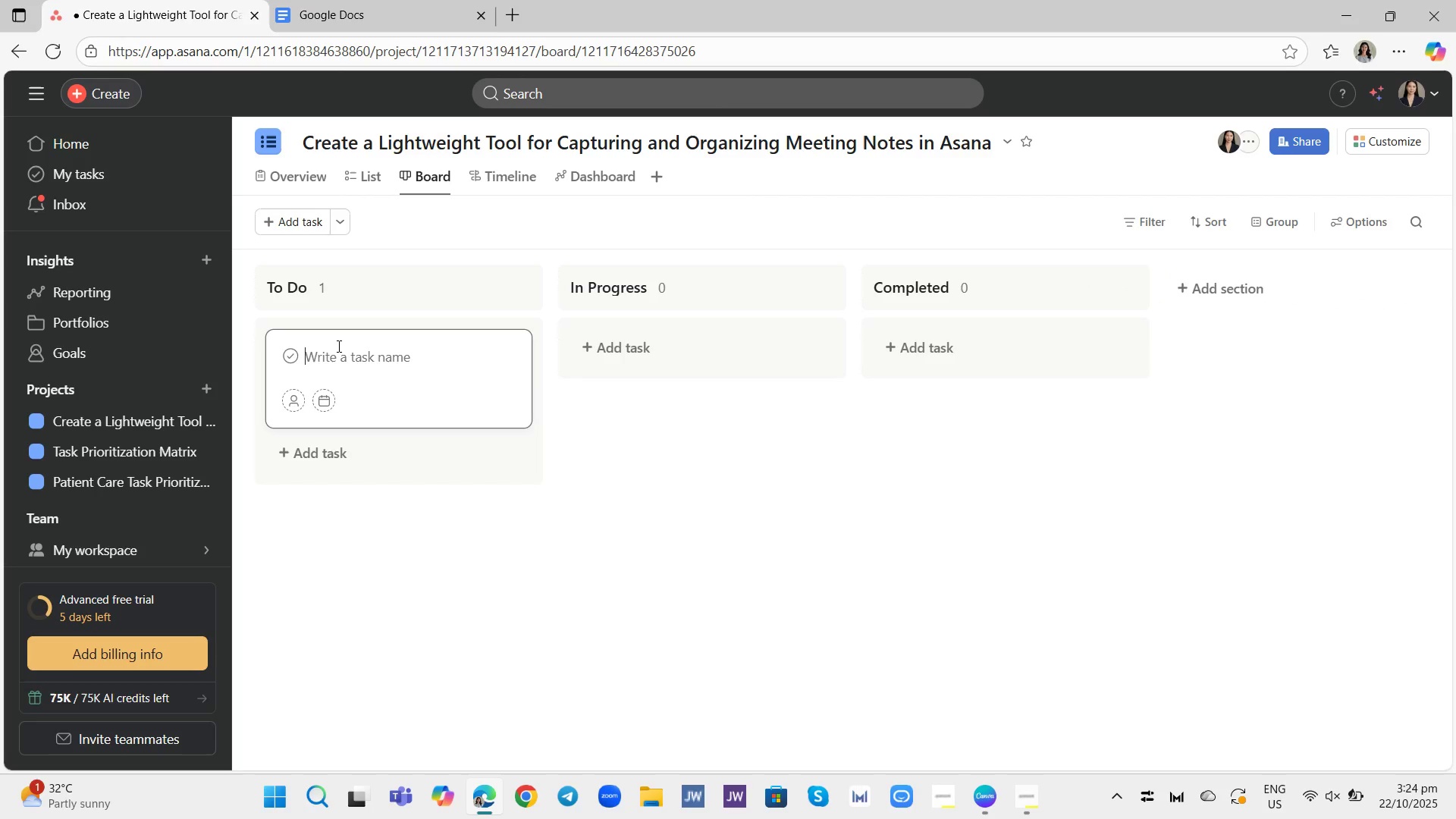 
wait(7.31)
 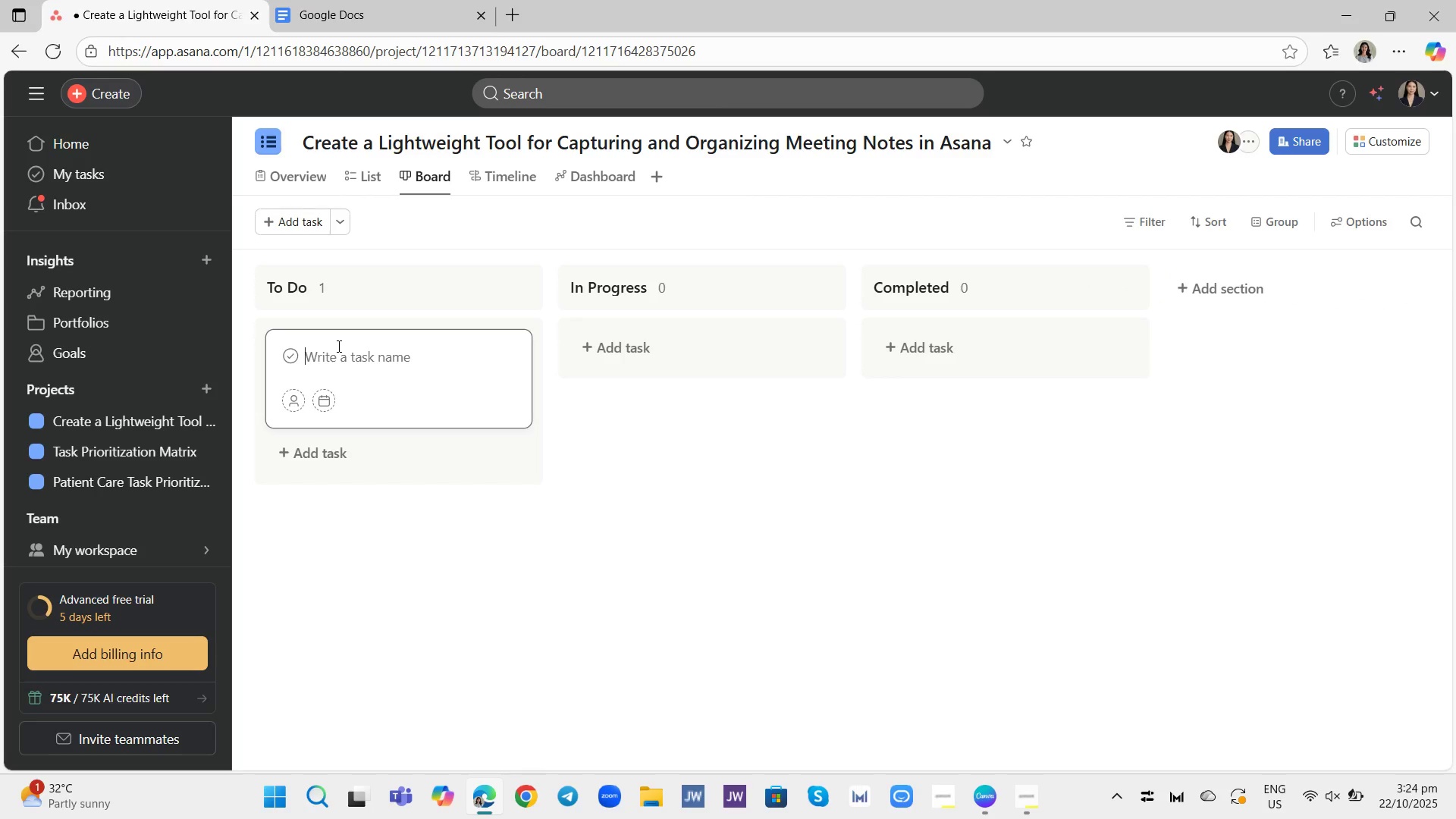 
left_click([1391, 134])